 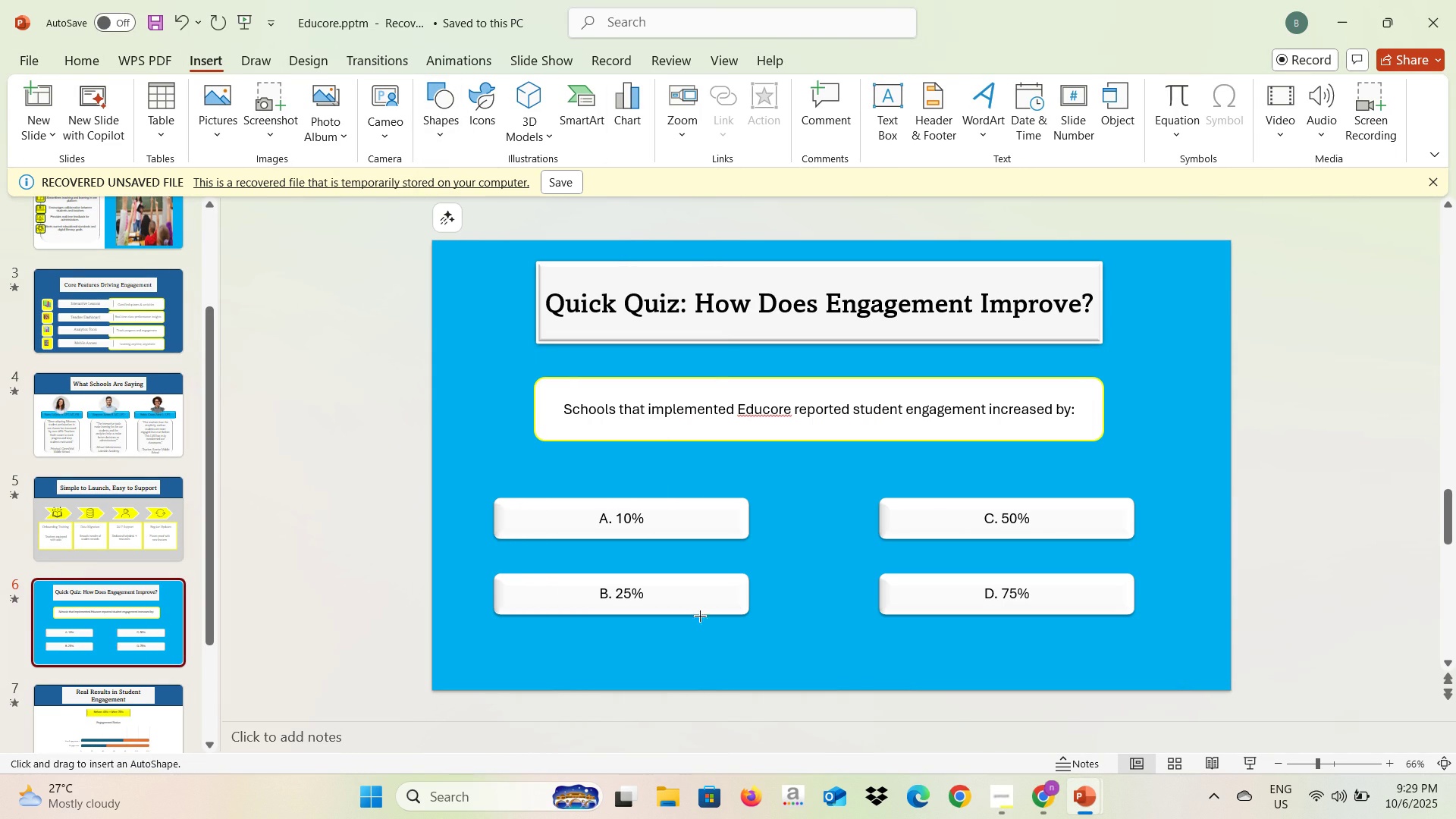 
left_click_drag(start_coordinate=[678, 633], to_coordinate=[921, 664])
 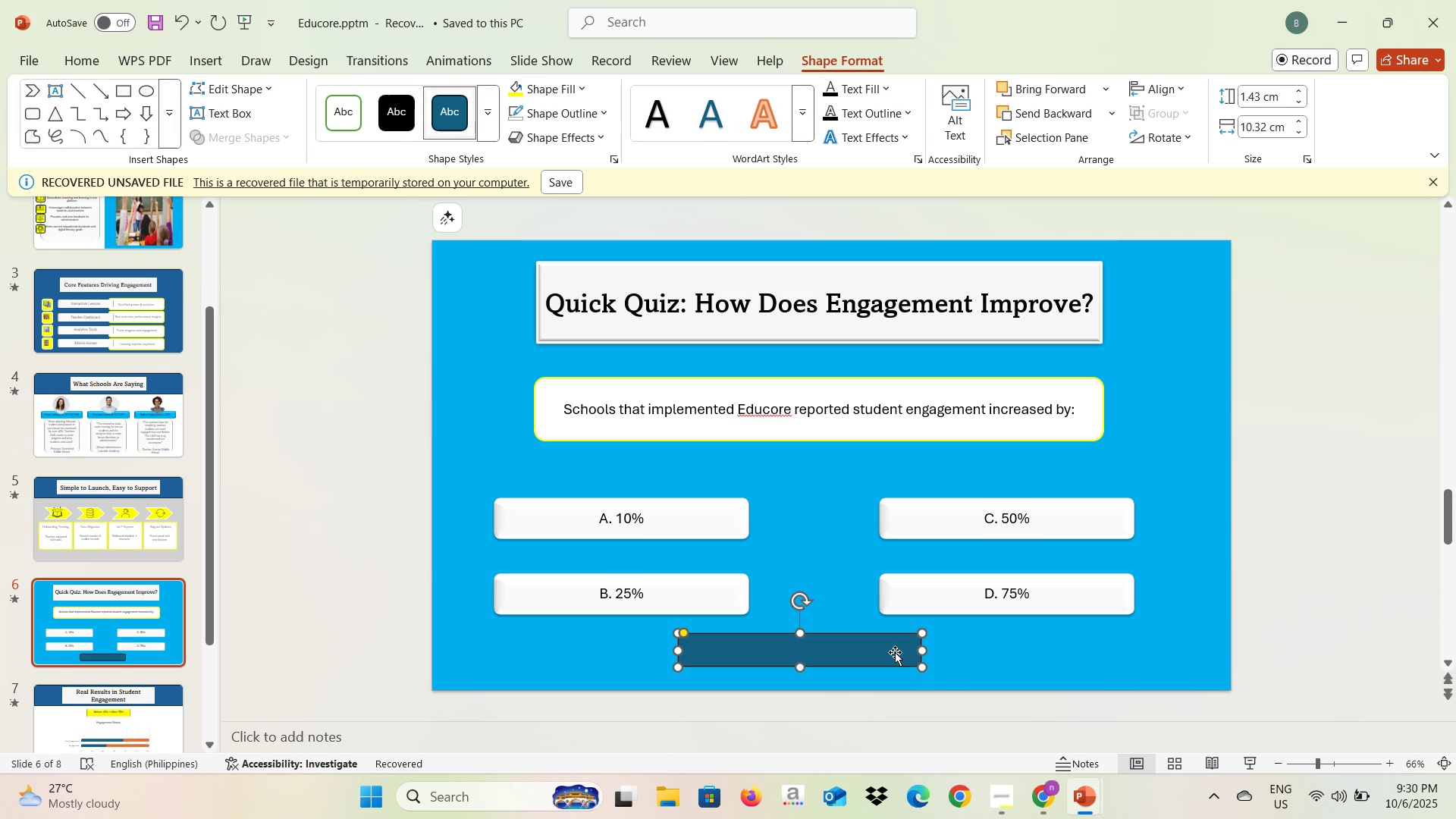 
left_click([895, 652])
 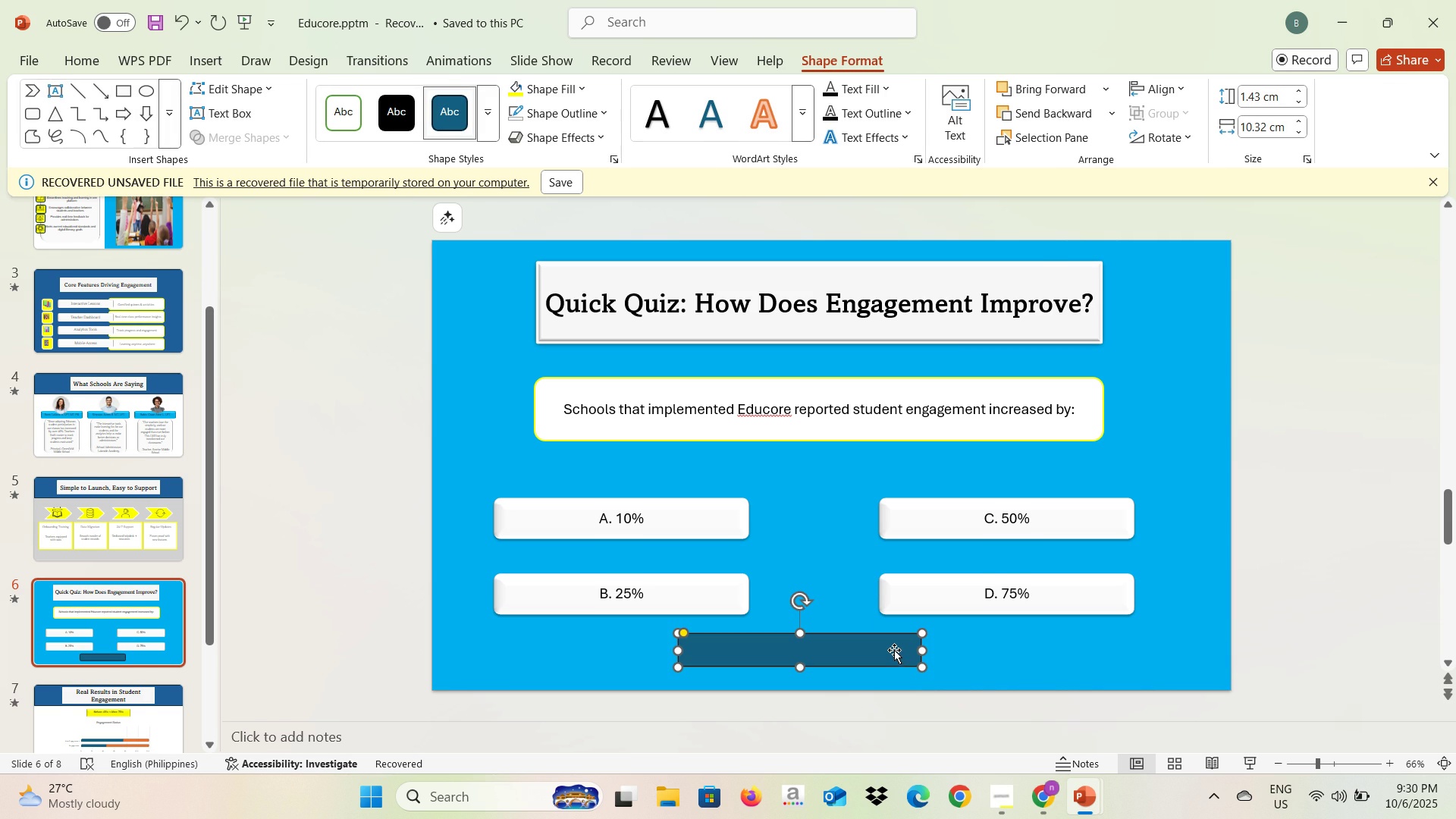 
key(Backspace)
 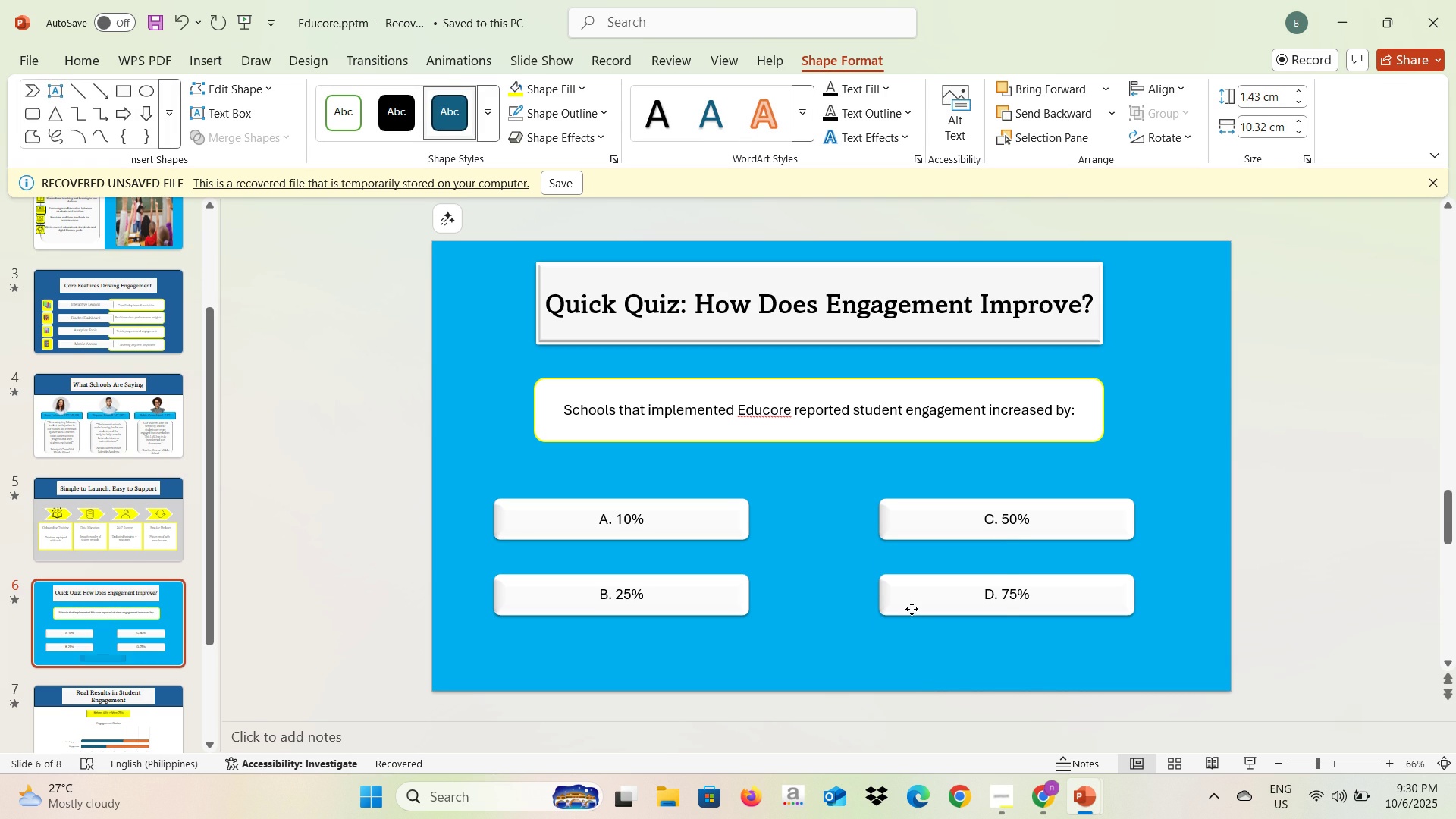 
left_click([912, 609])
 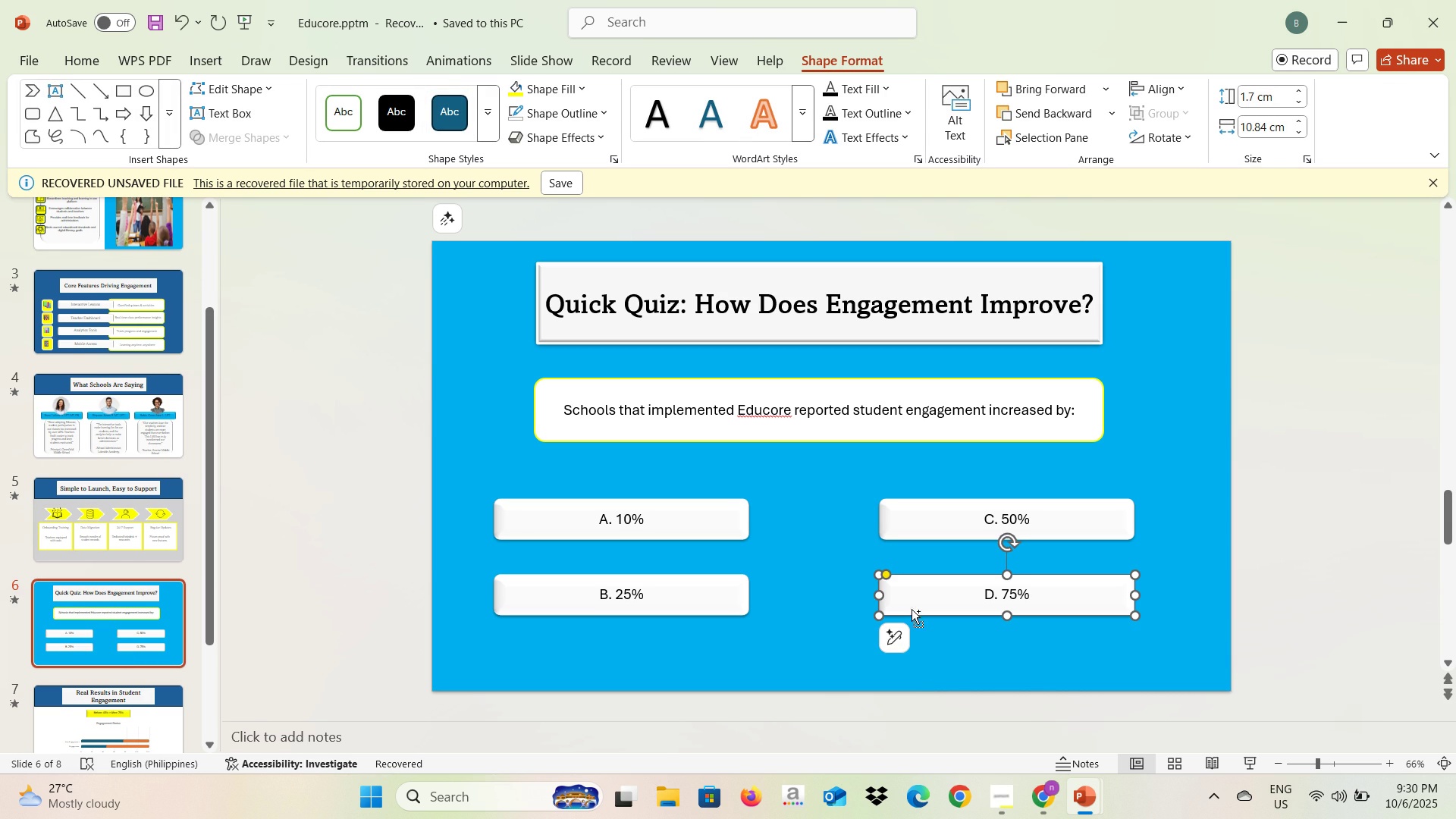 
key(Control+C)
 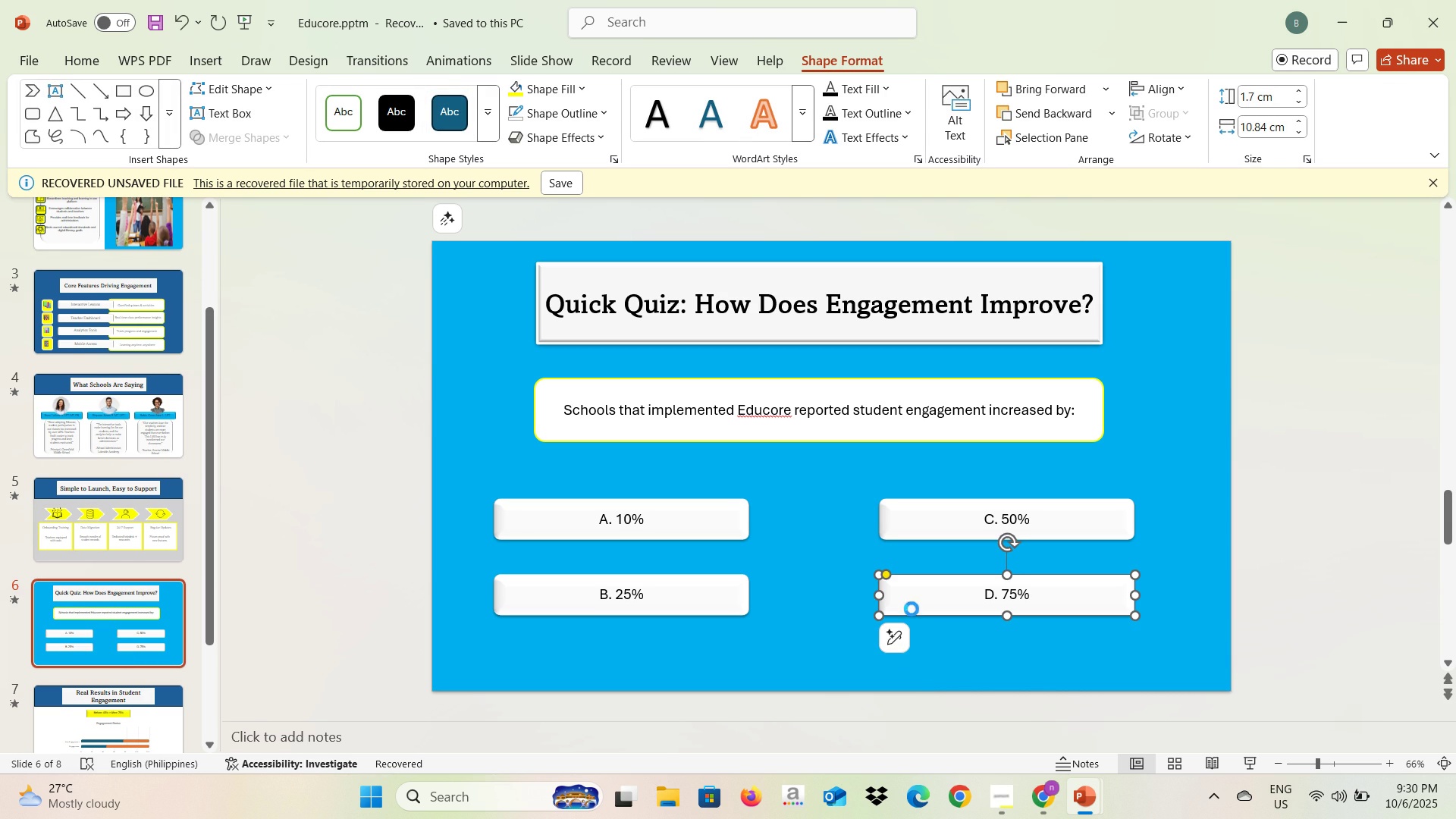 
key(Control+V)
 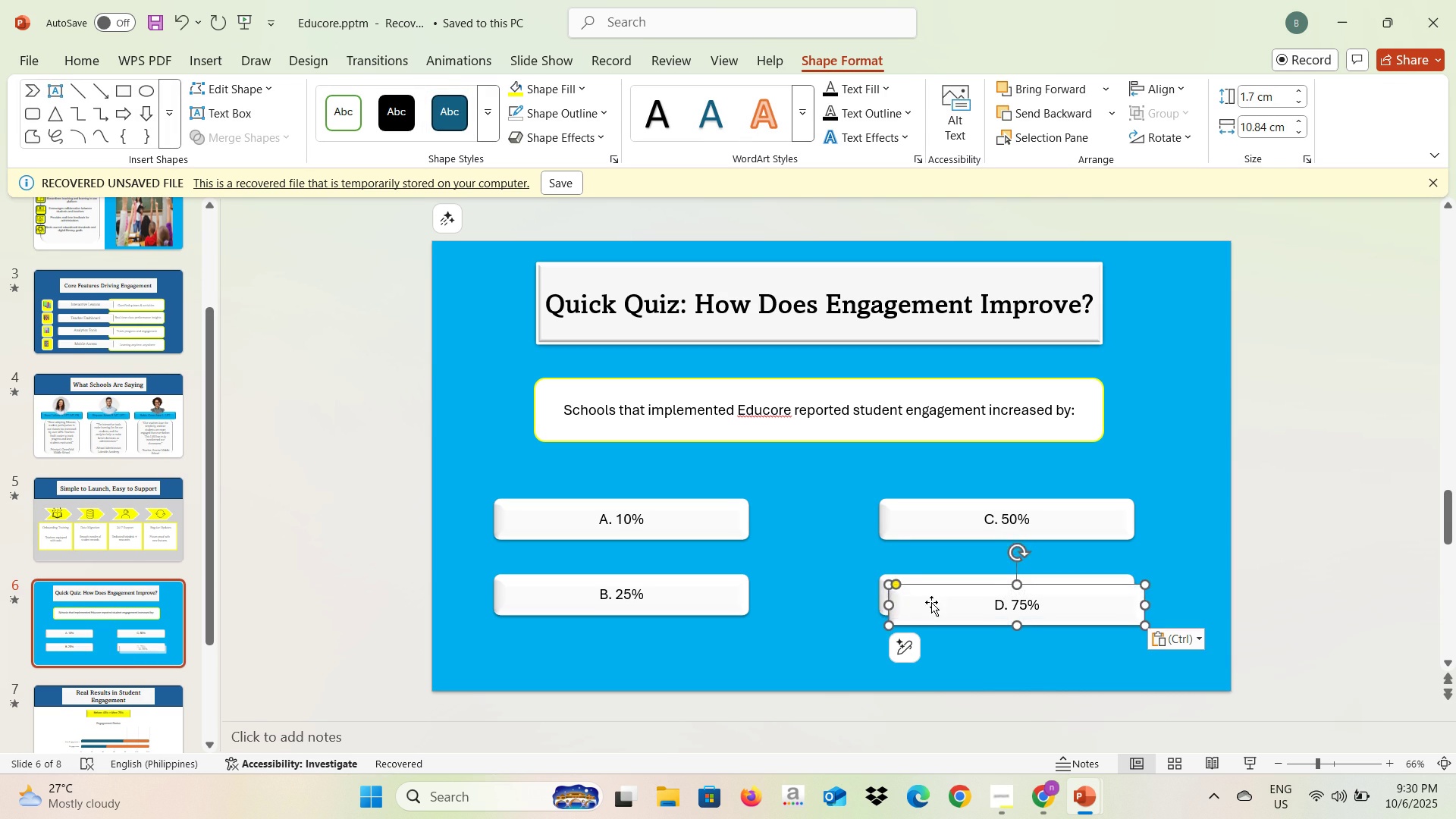 
left_click_drag(start_coordinate=[932, 602], to_coordinate=[712, 652])
 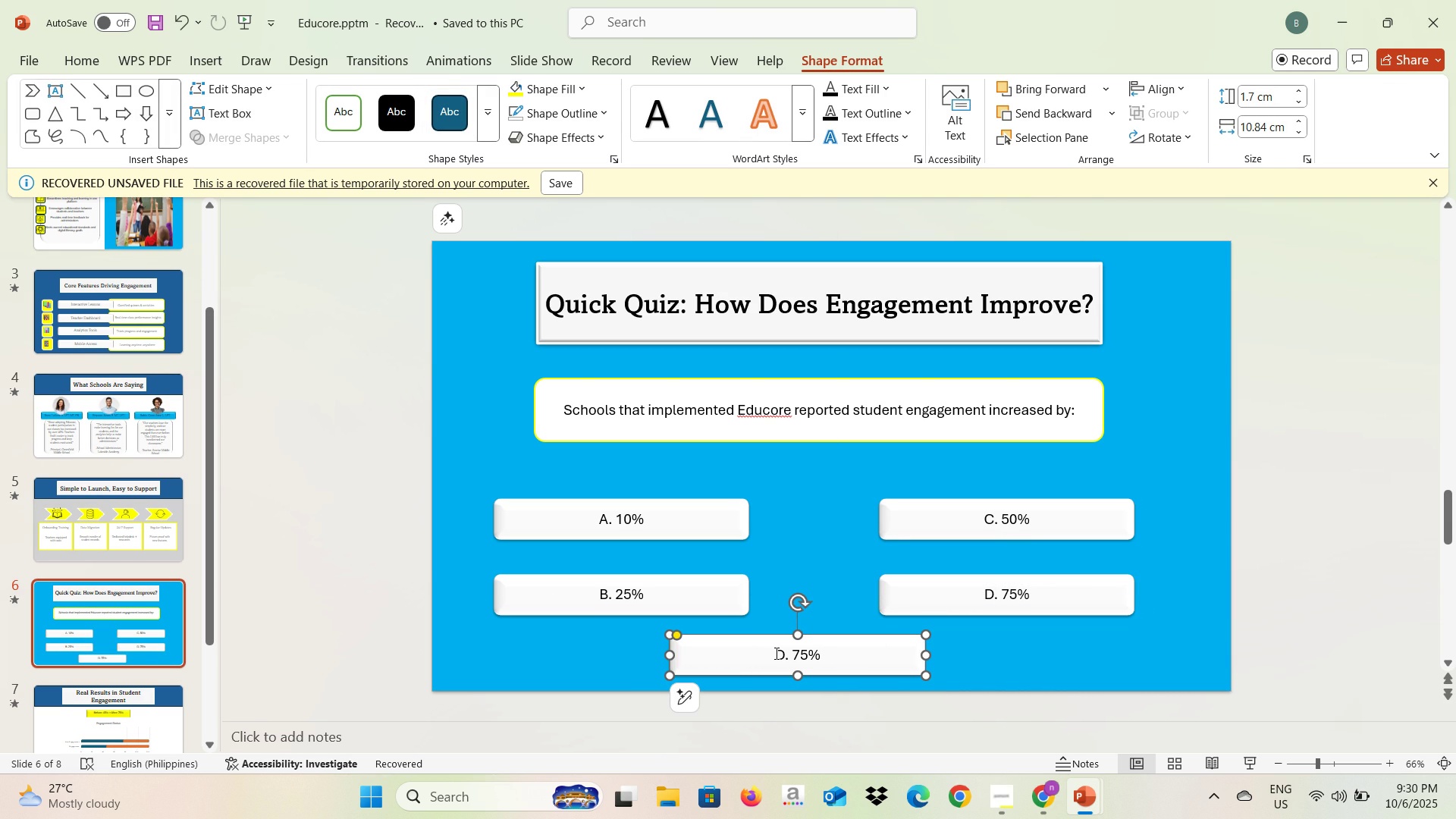 
left_click([776, 653])
 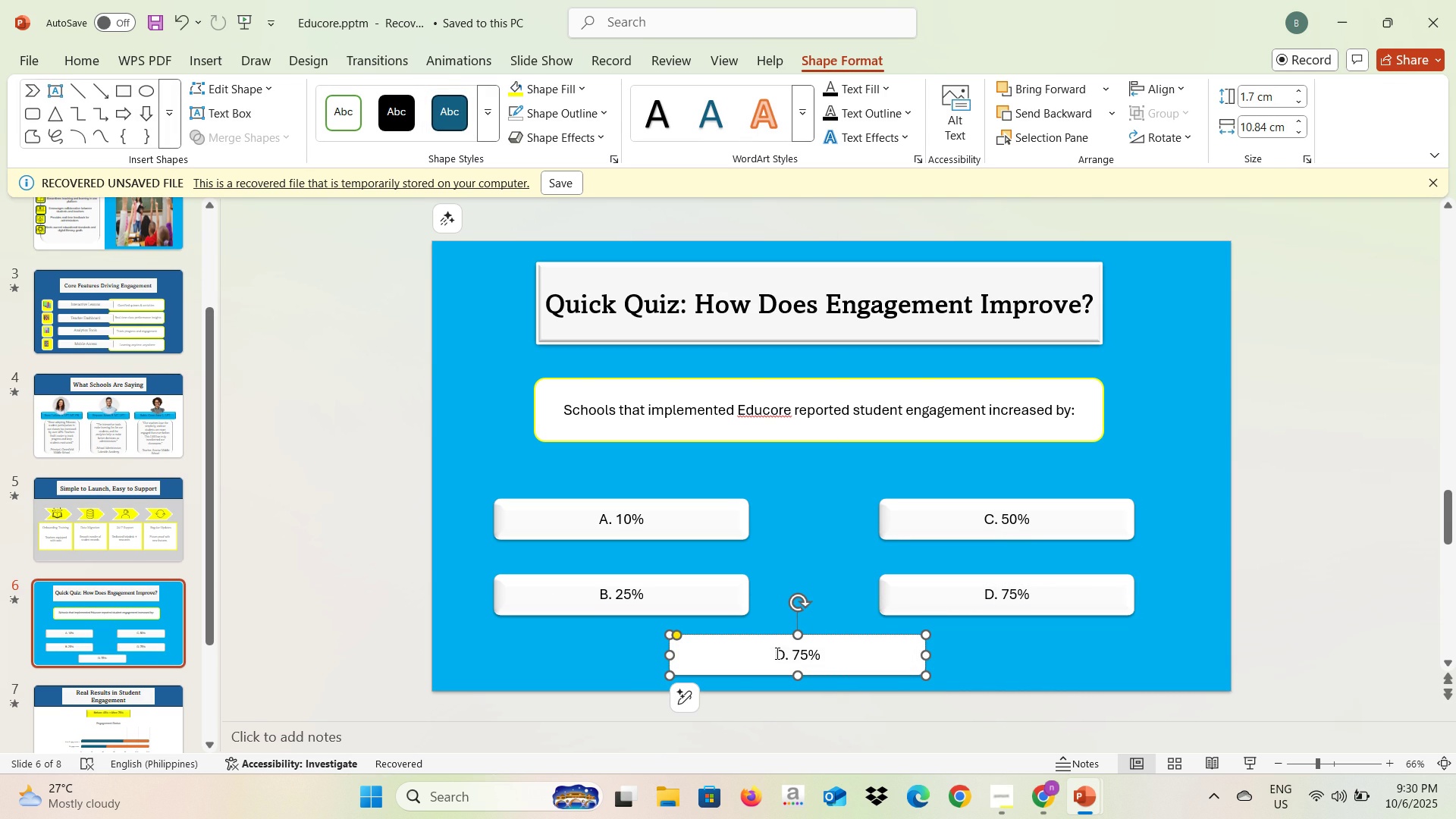 
key(Control+A)
 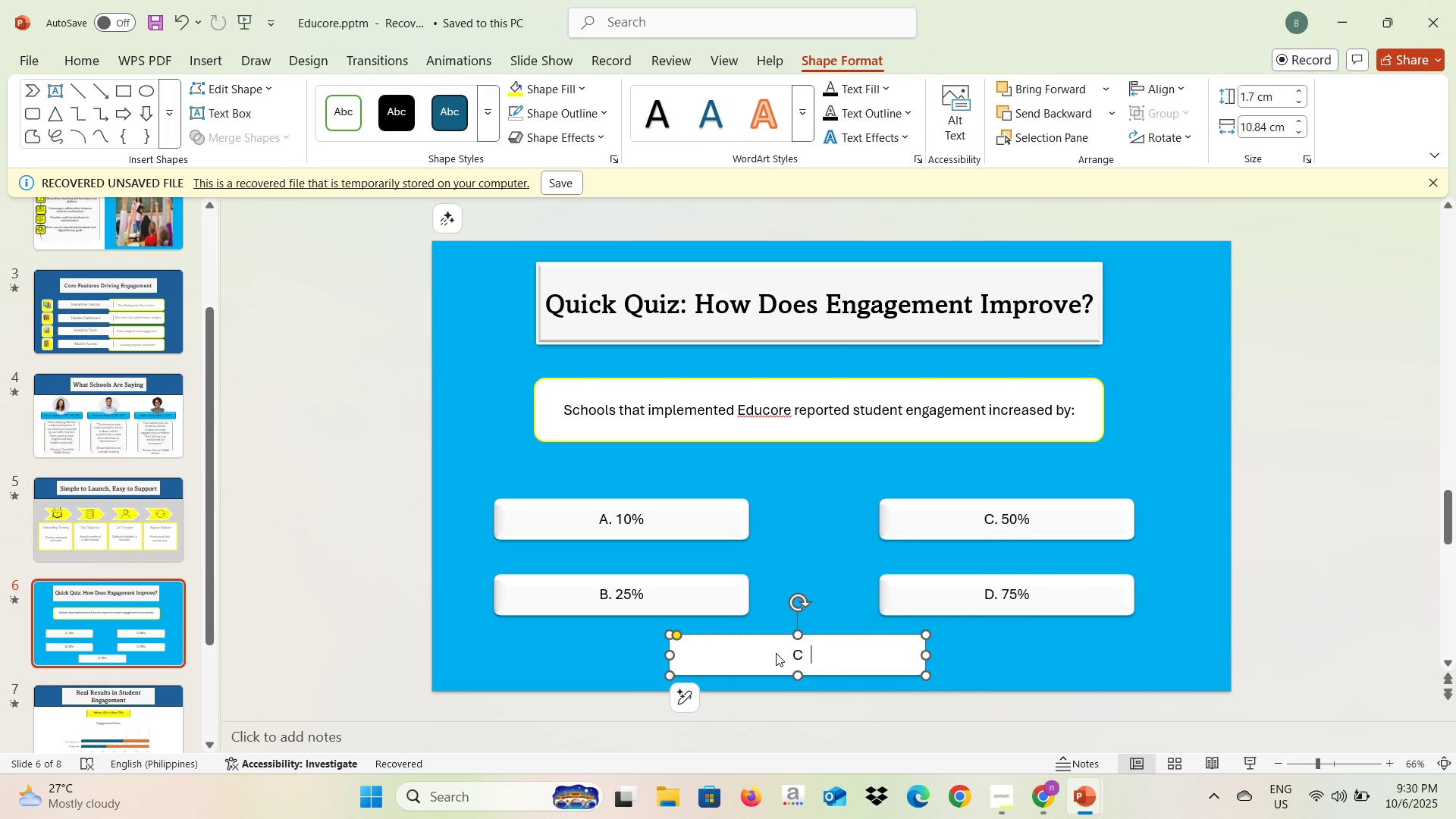 
type(Correct Anse)
key(Backspace)
type(wer: C. 50%)
 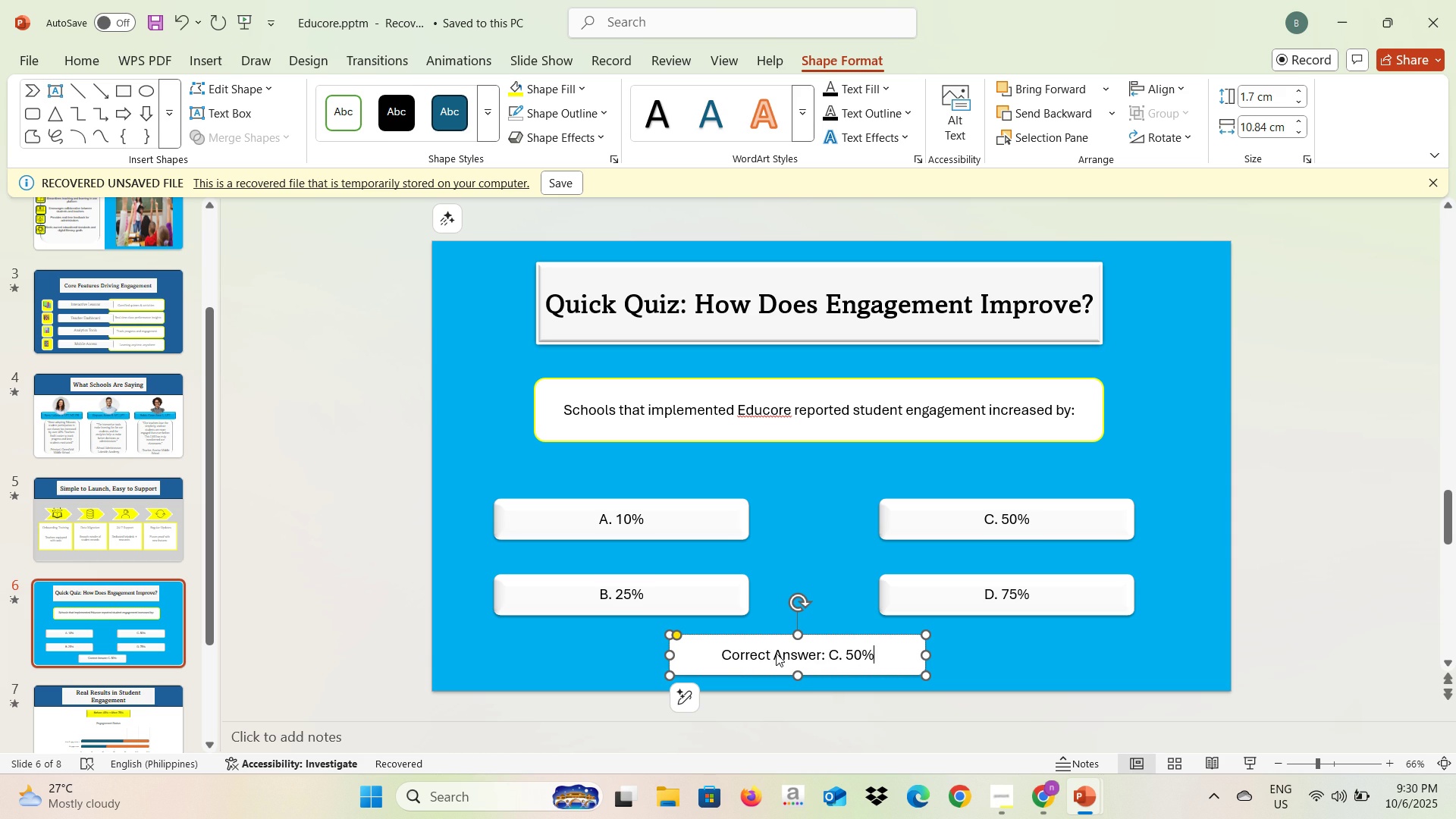 
key(Alt+AltLeft)
 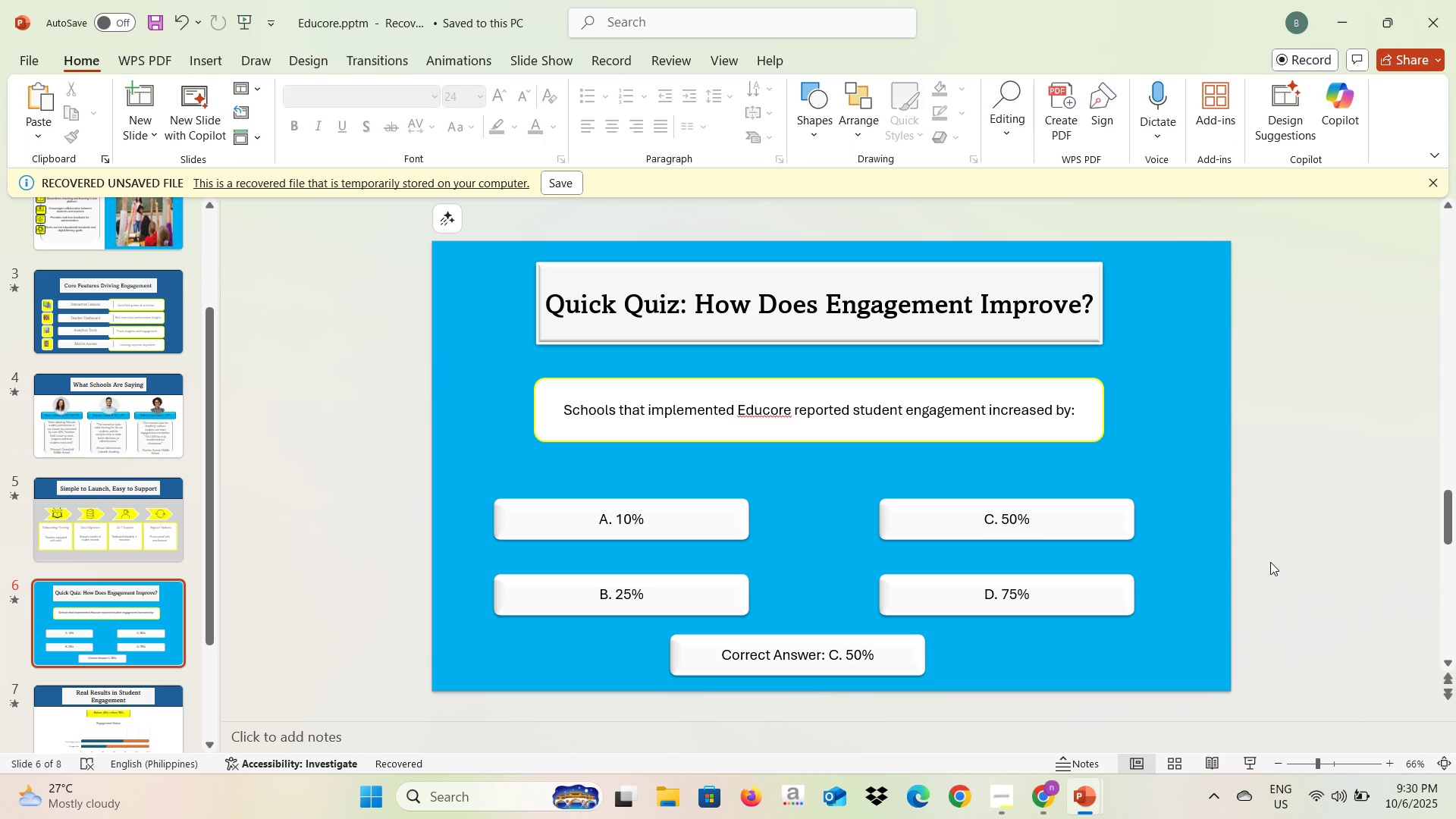 
key(Alt+Tab)